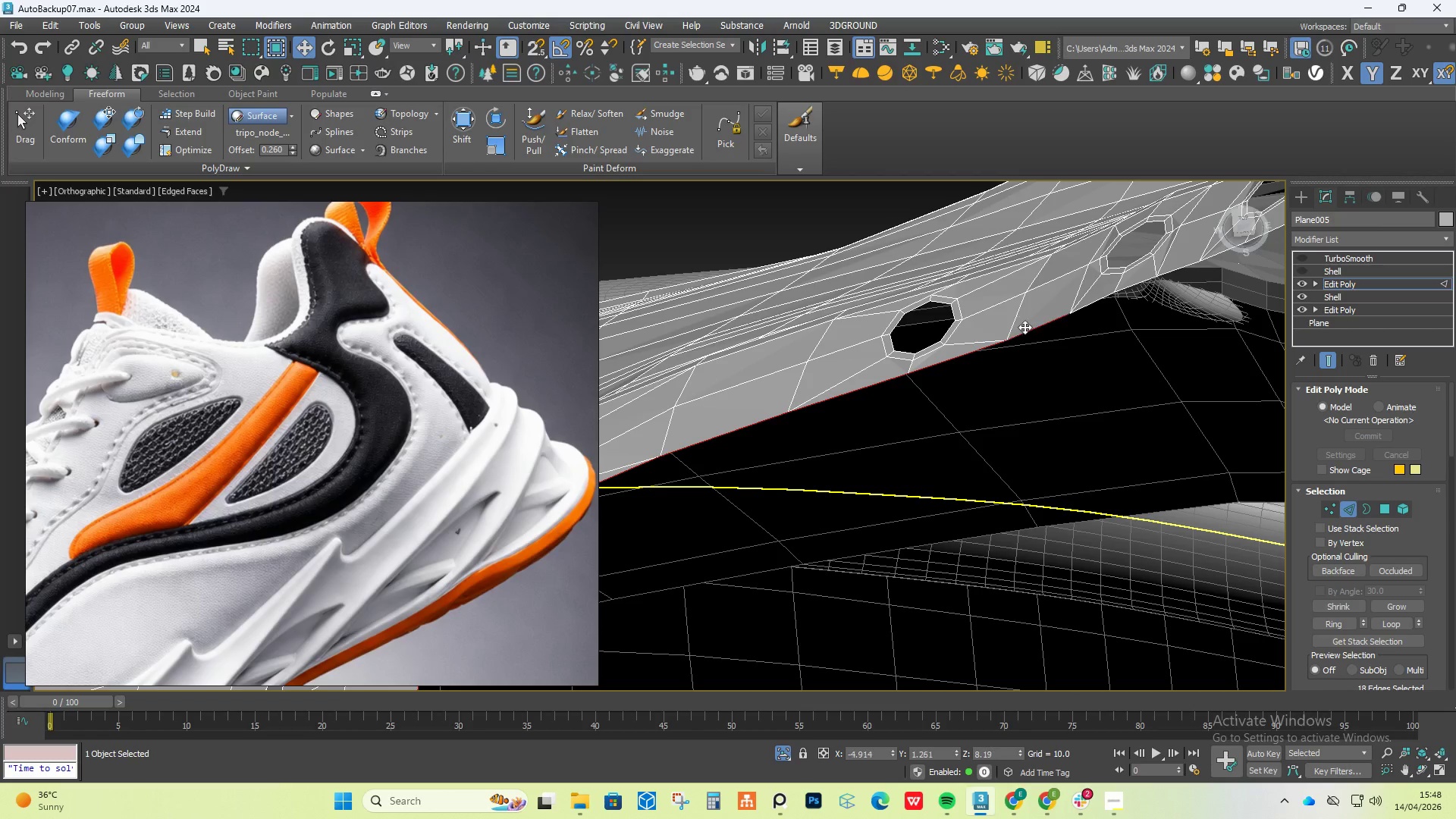 
hold_key(key=ControlLeft, duration=1.51)
left_click([1081, 308])
 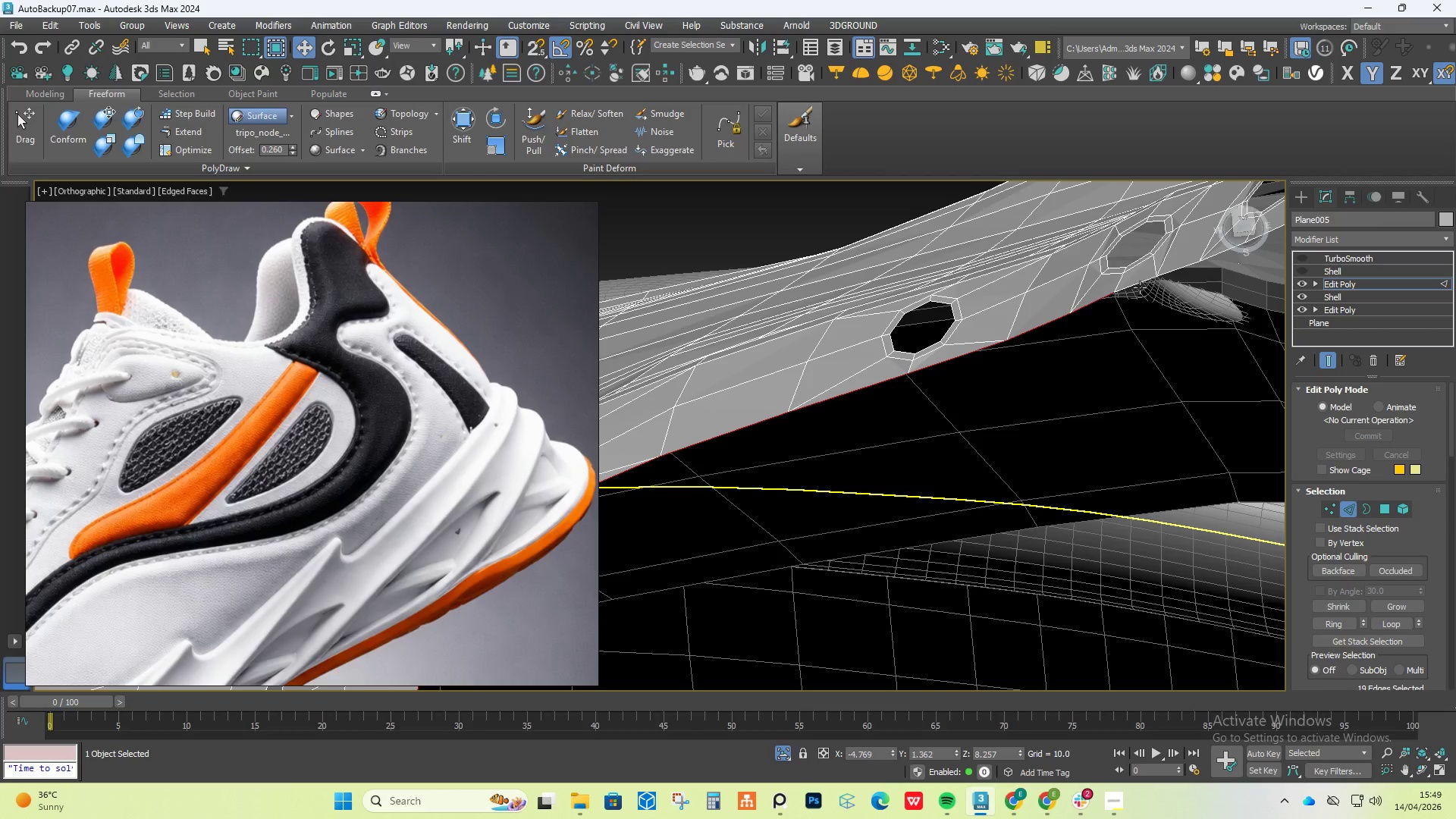 
left_click([1140, 284])
 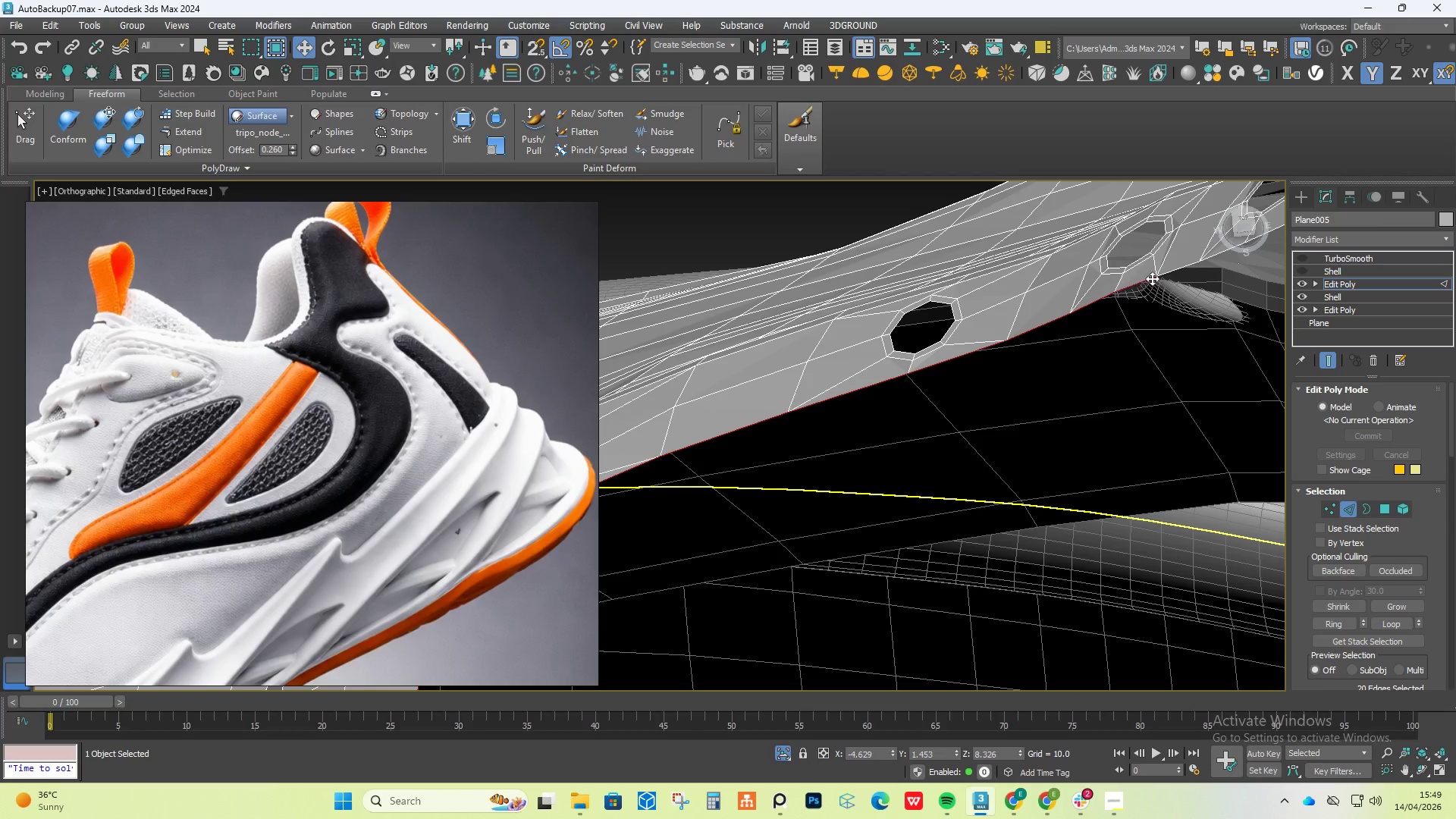 
hold_key(key=ControlLeft, duration=0.53)
 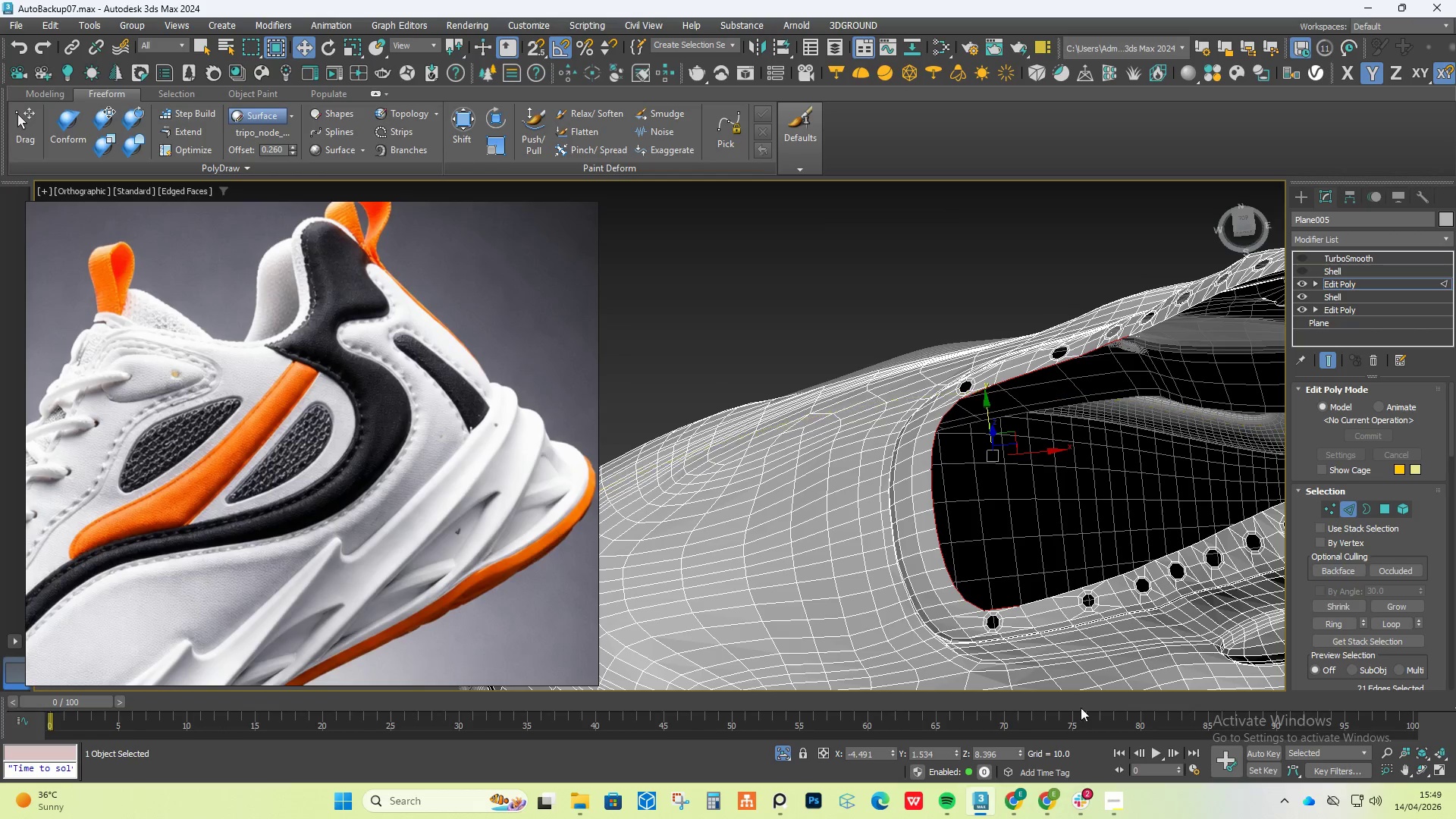 